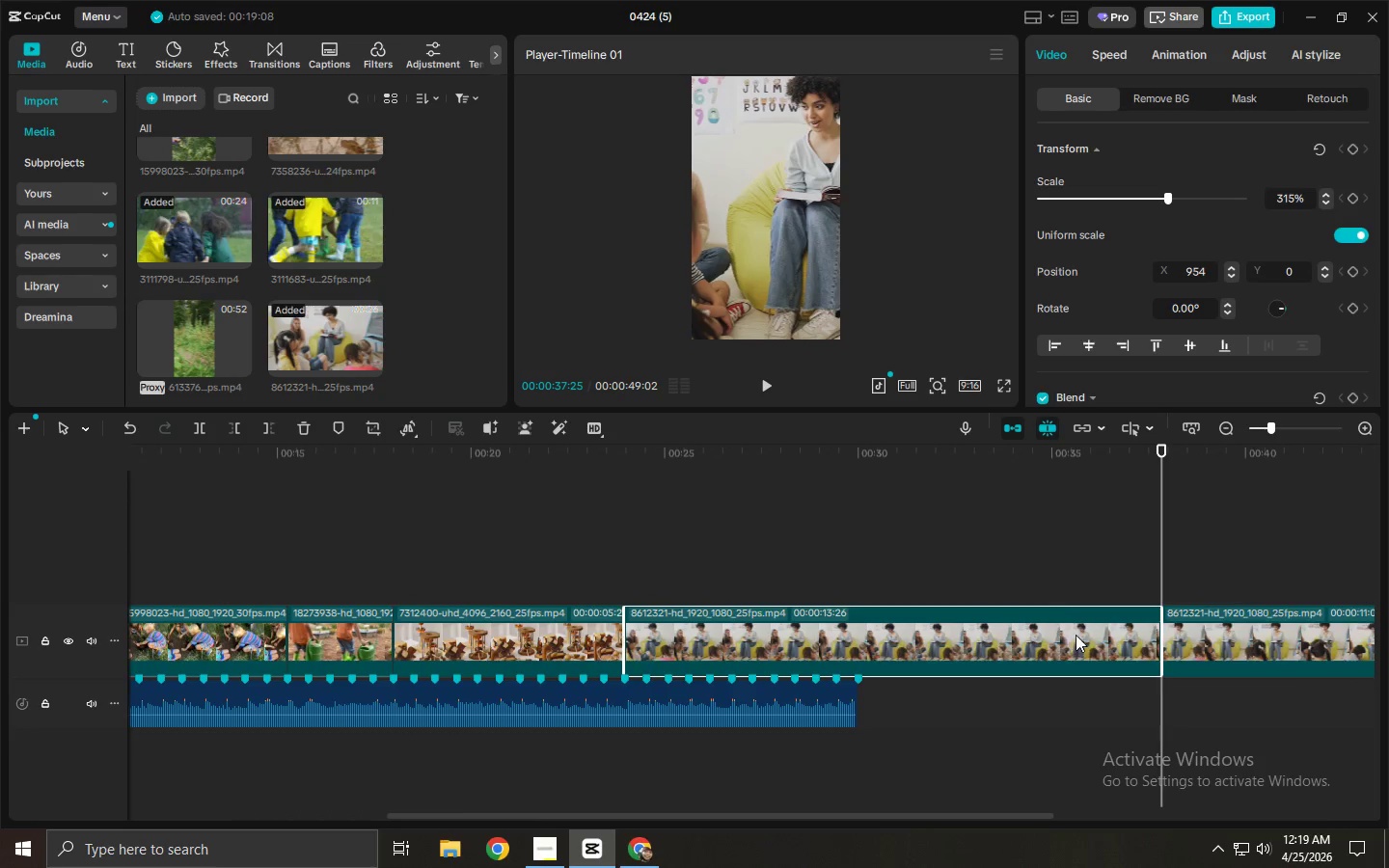 
key(Delete)
 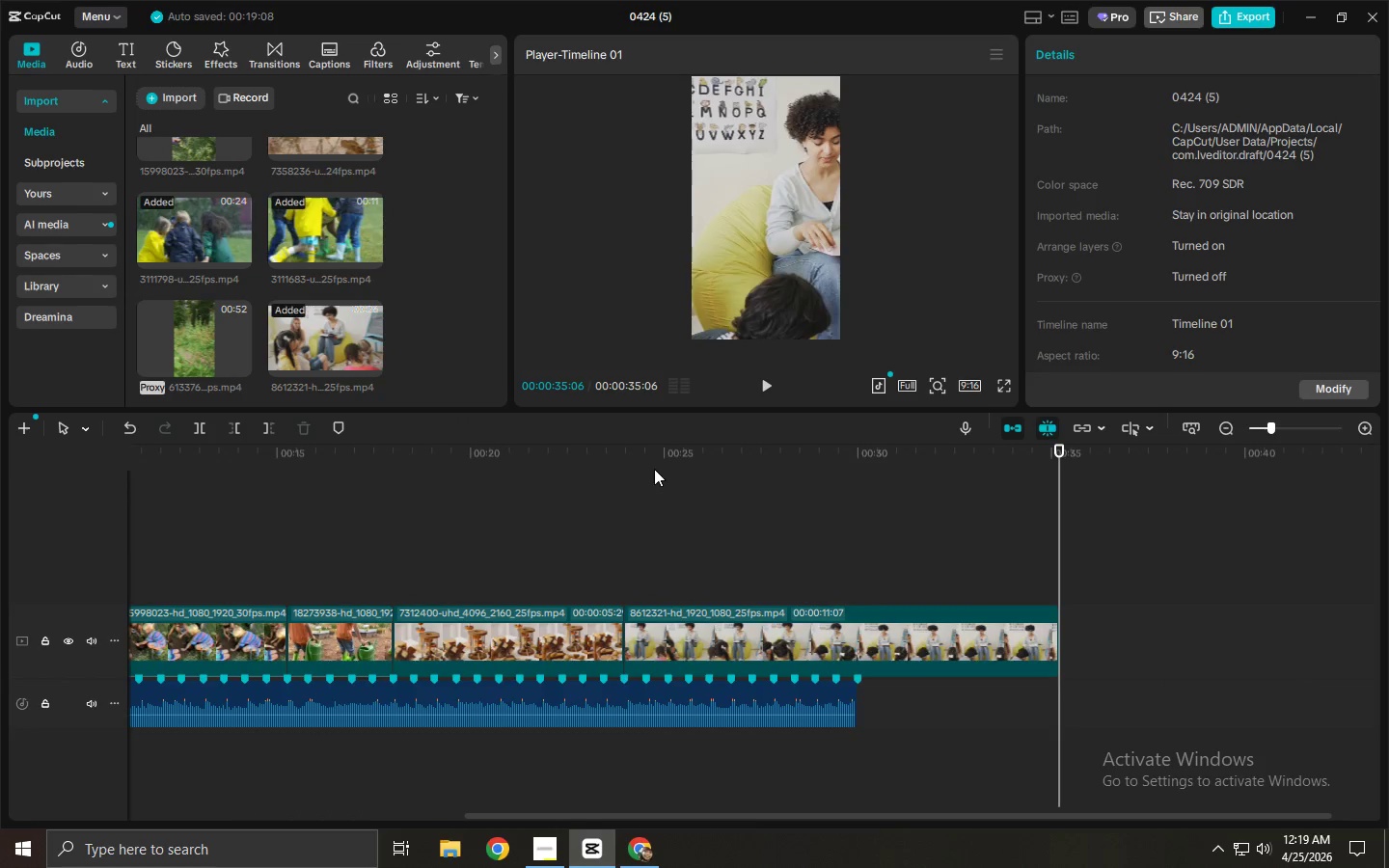 
left_click_drag(start_coordinate=[650, 467], to_coordinate=[748, 481])
 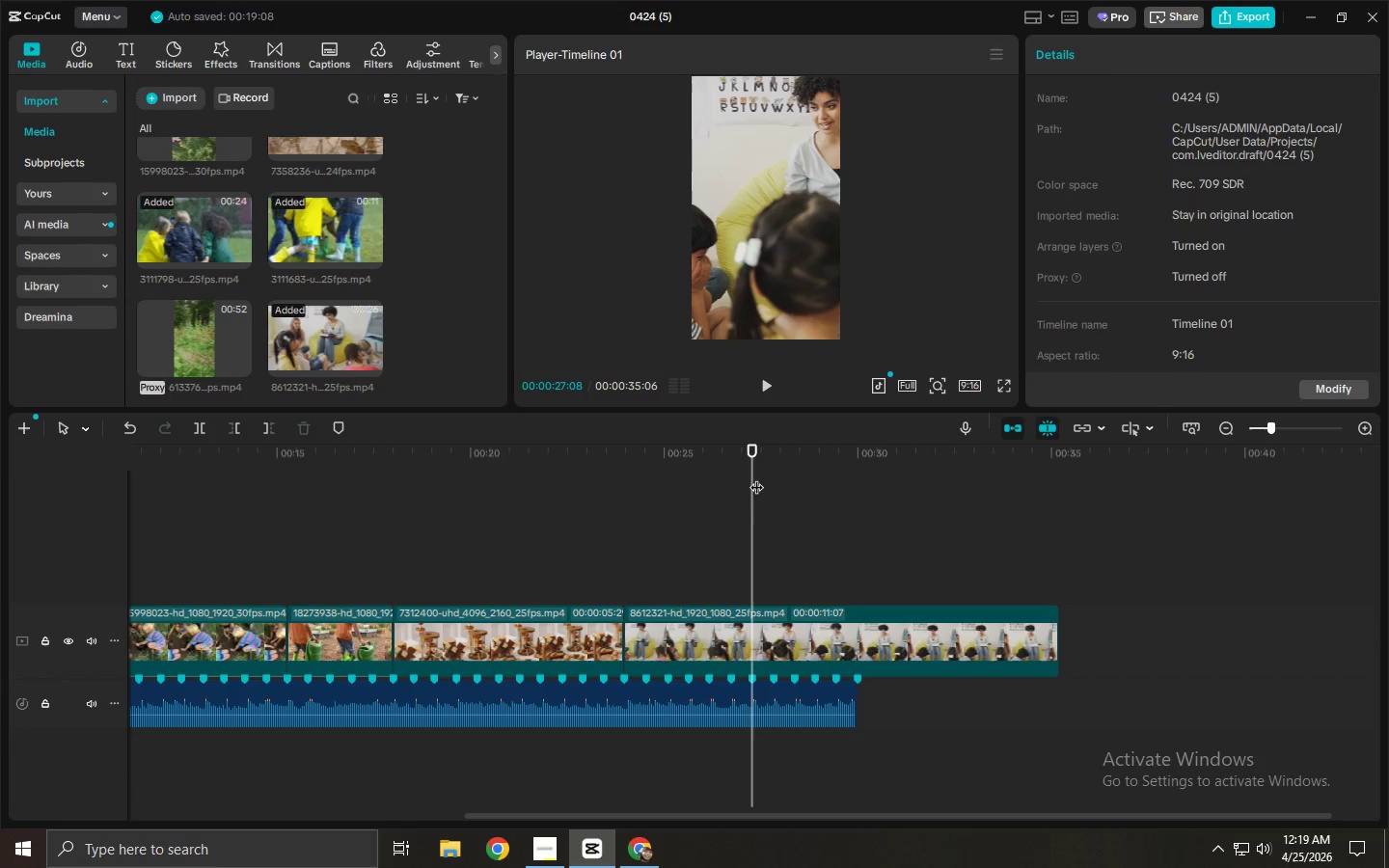 
left_click_drag(start_coordinate=[751, 473], to_coordinate=[742, 474])
 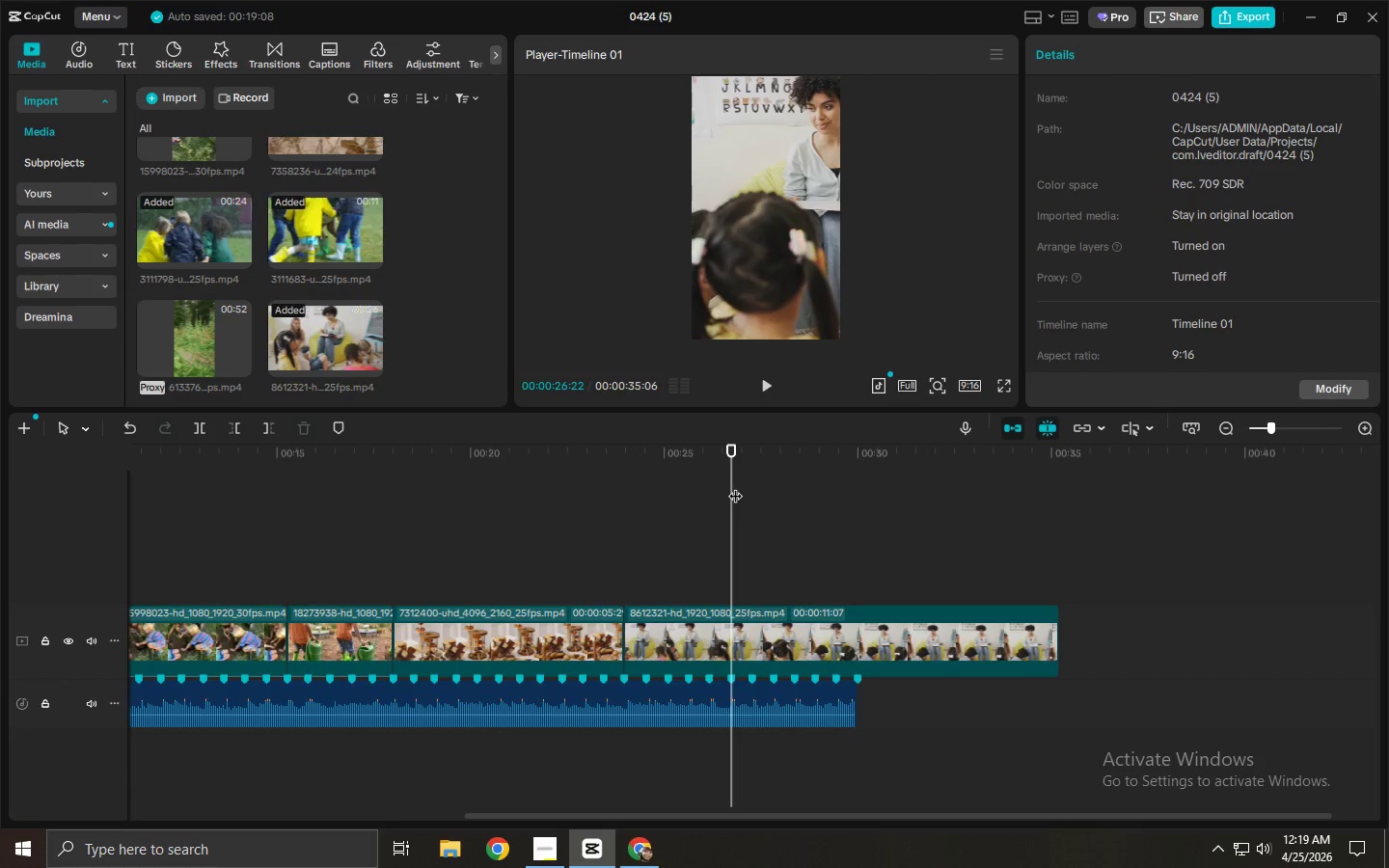 
key(Control+B)
 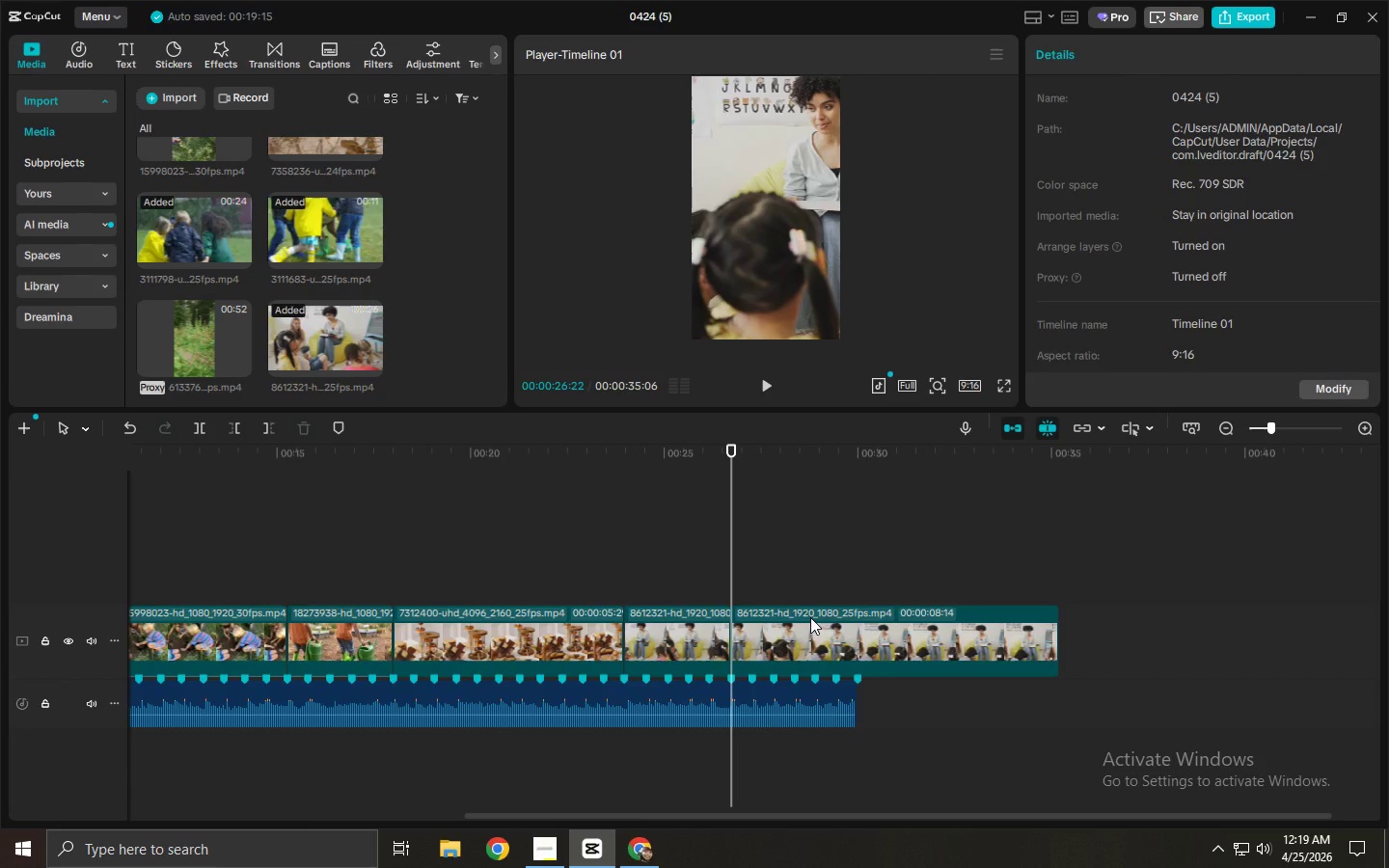 
left_click([810, 617])
 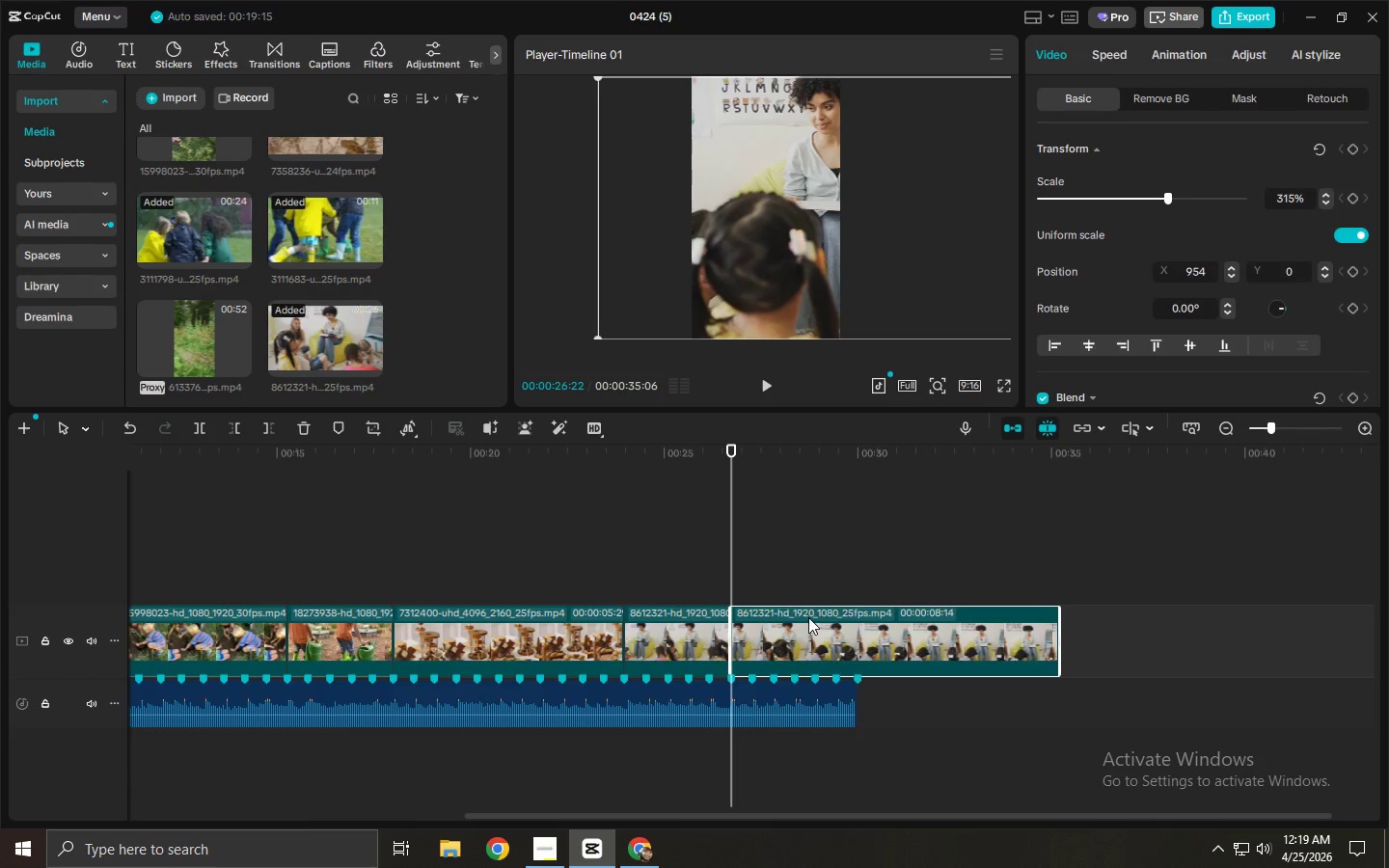 
key(Delete)
 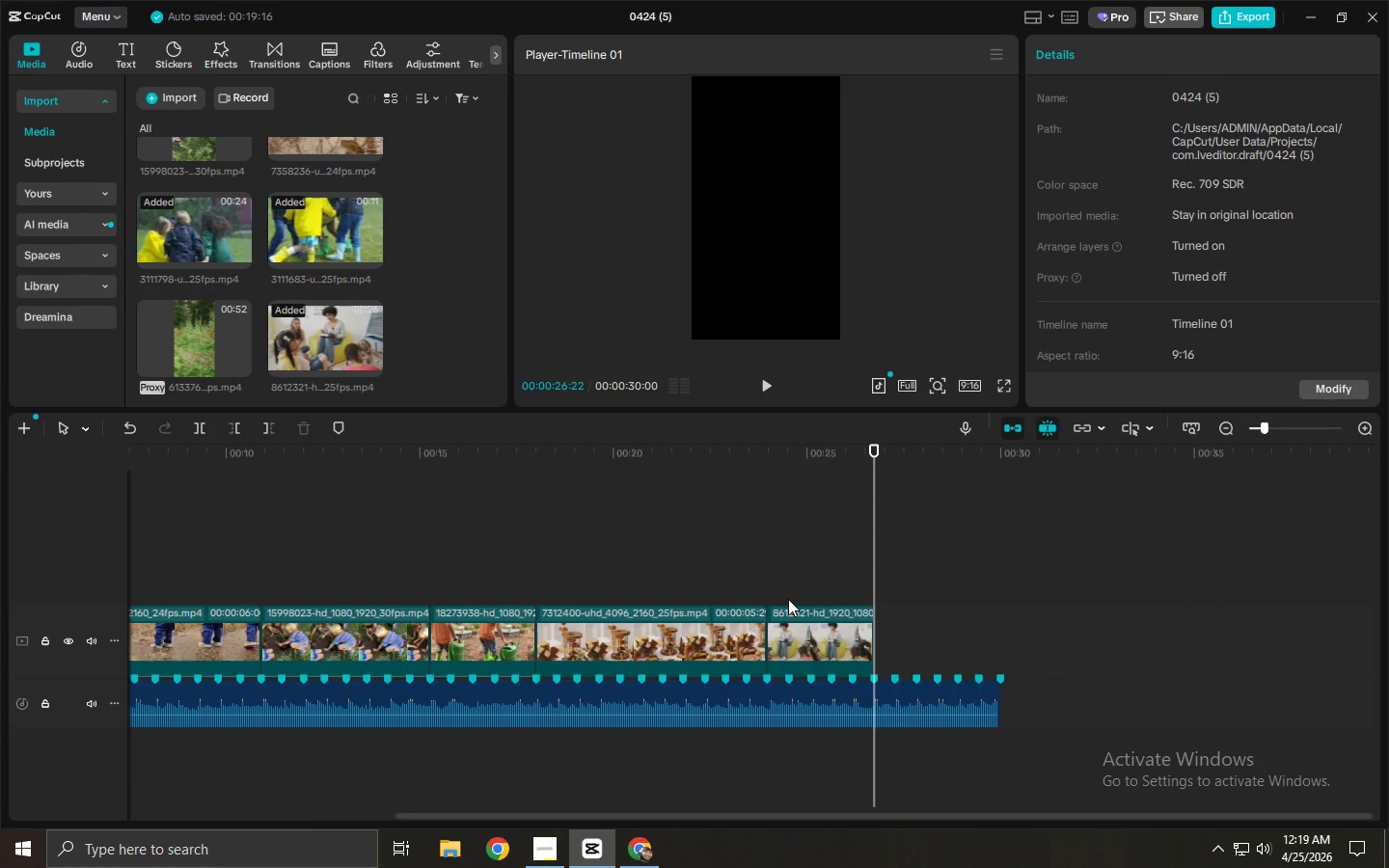 
key(Alt+AltLeft)
 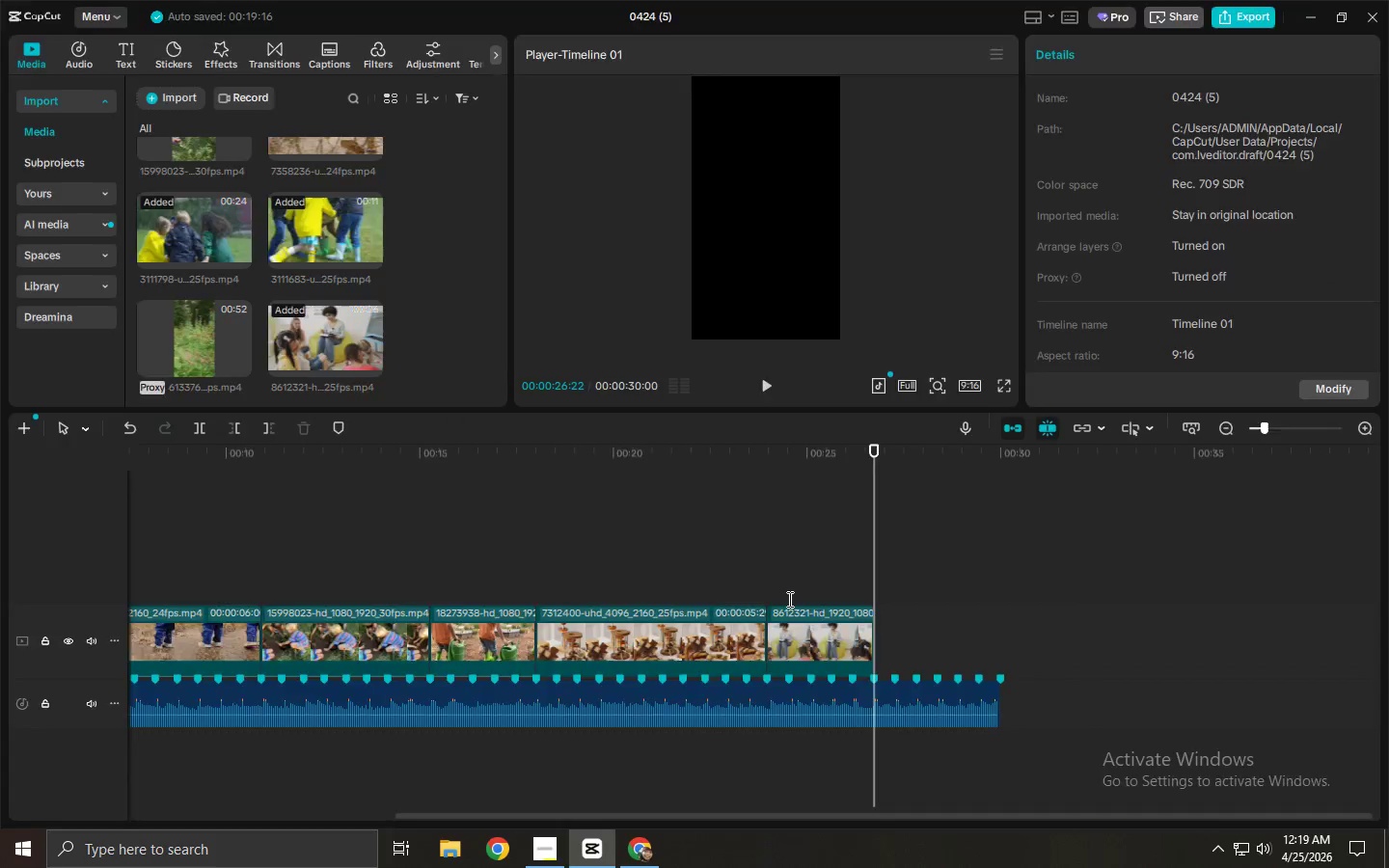 
key(Alt+Tab)